 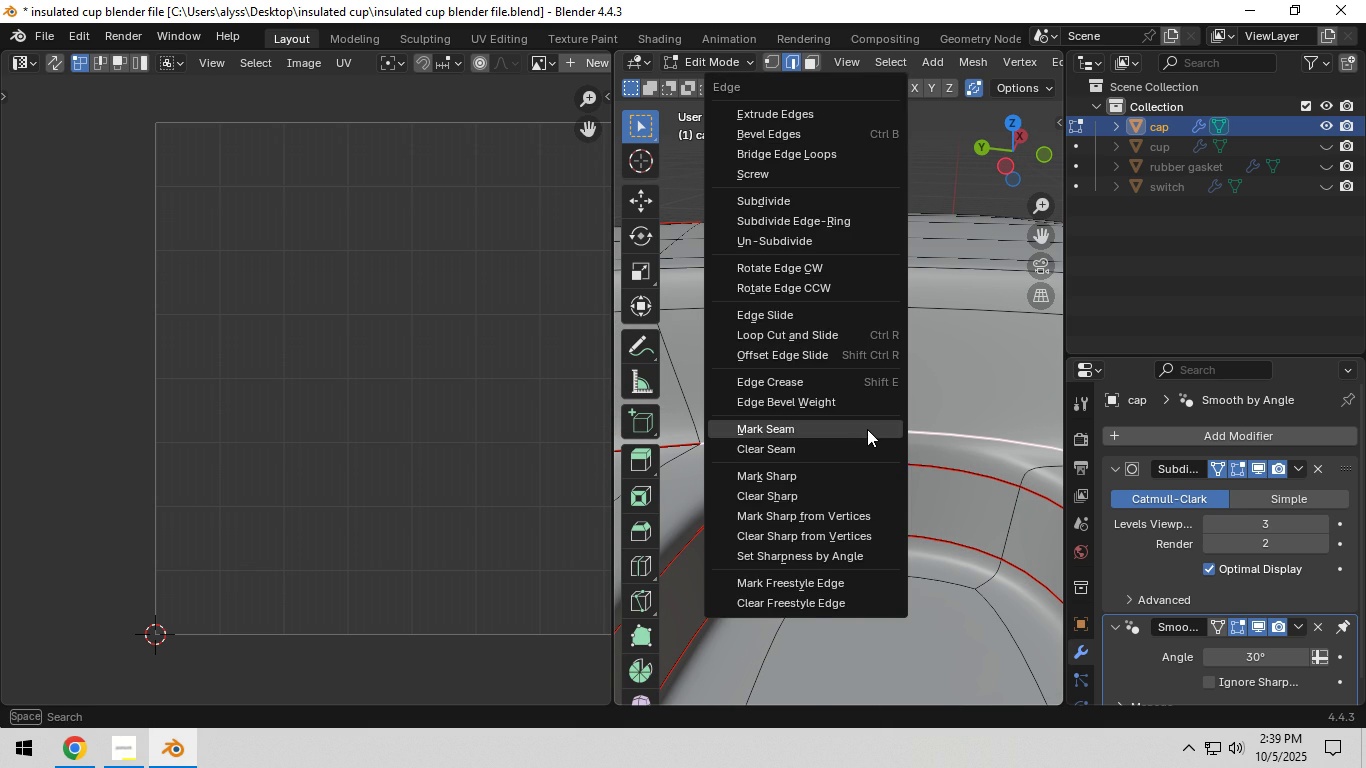 
scroll: coordinate [858, 463], scroll_direction: down, amount: 7.0
 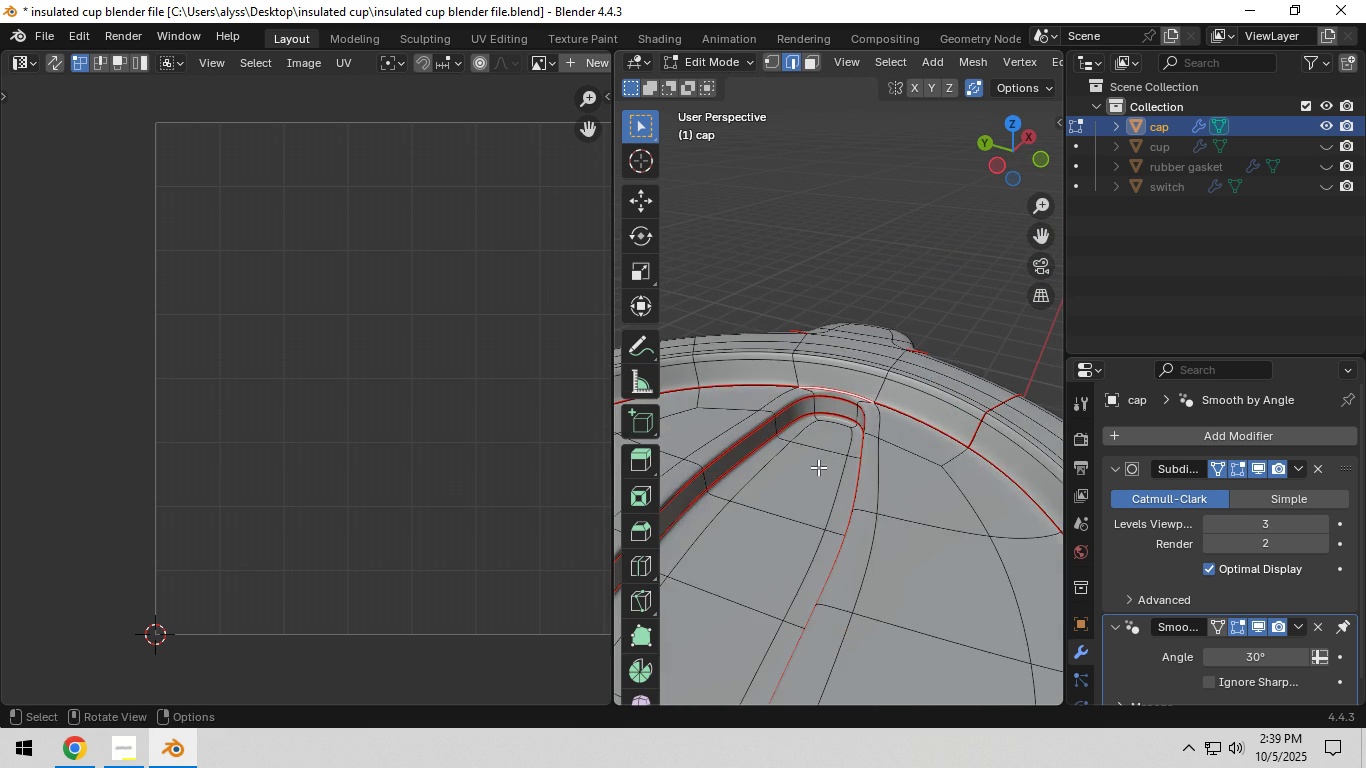 
type(au)
 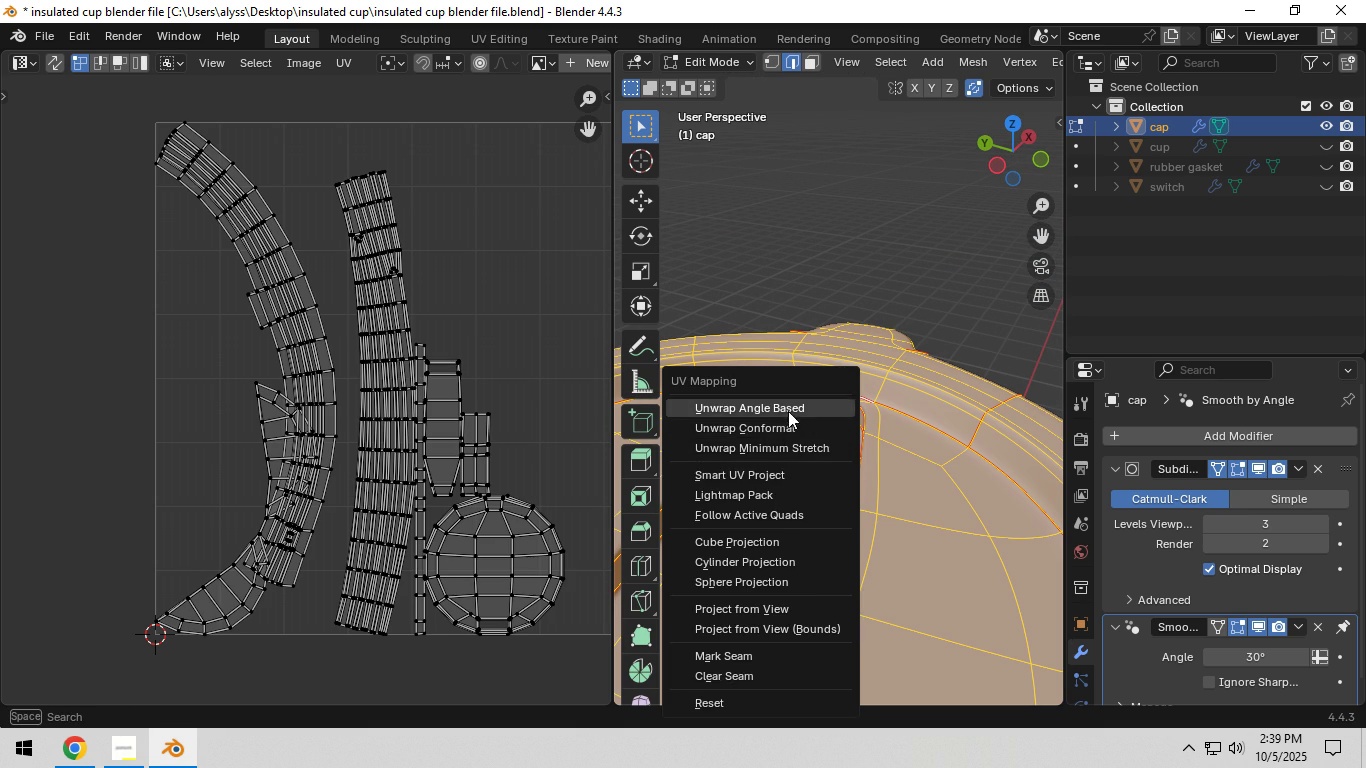 
left_click([788, 411])
 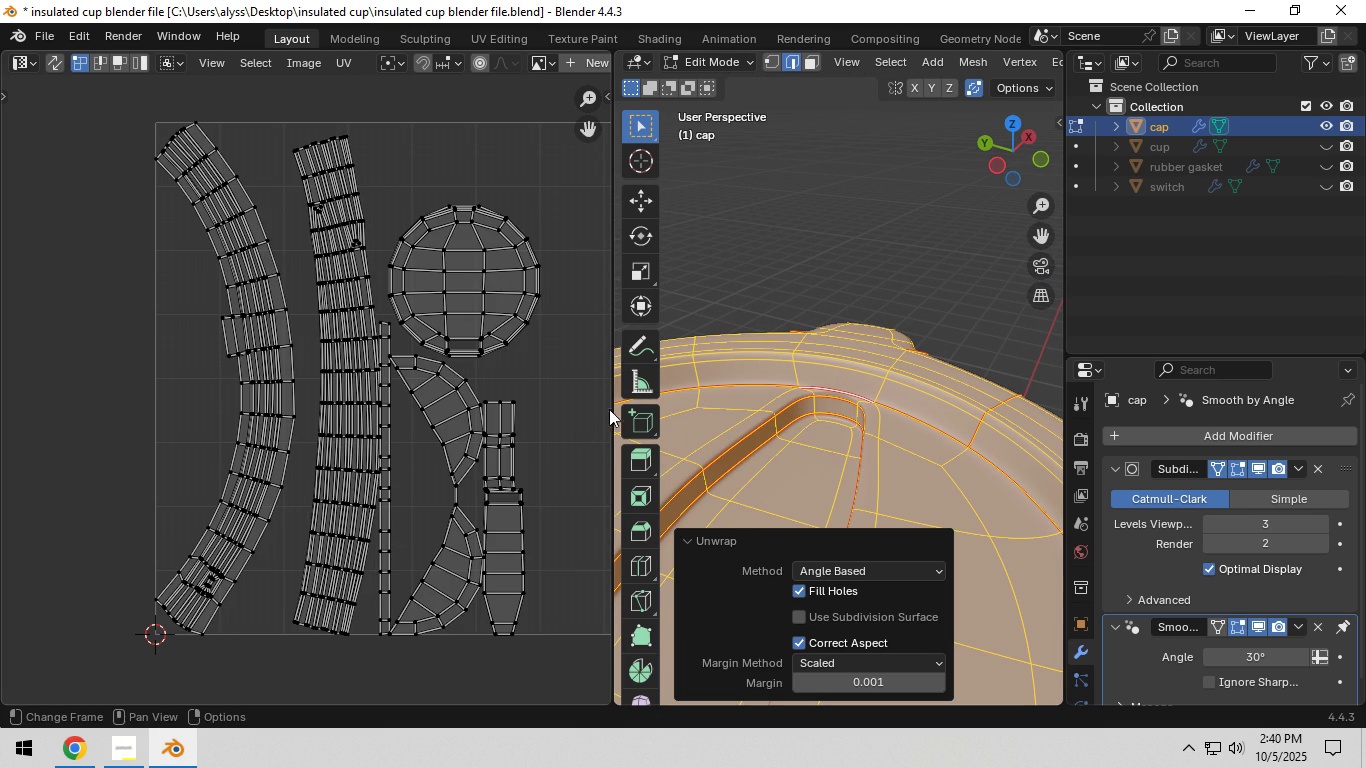 
left_click([855, 234])
 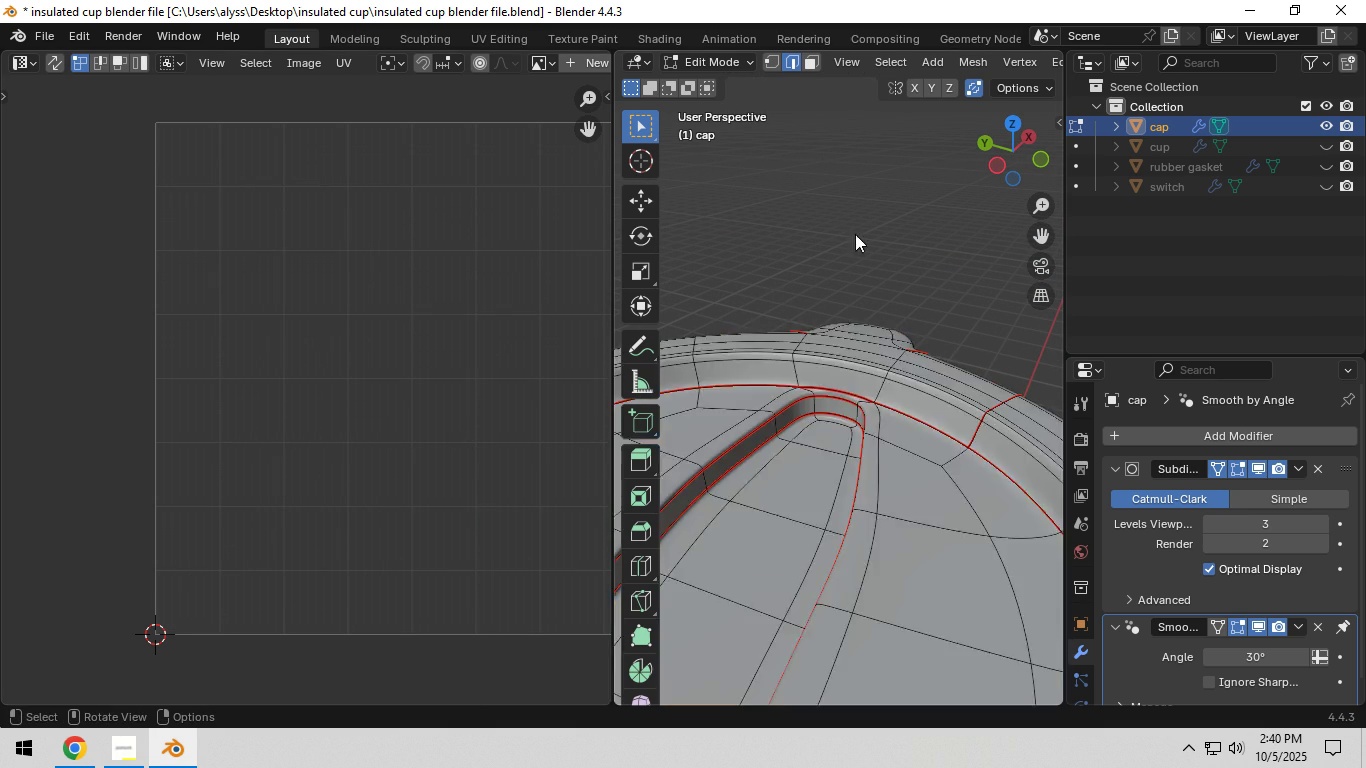 
key(Tab)
 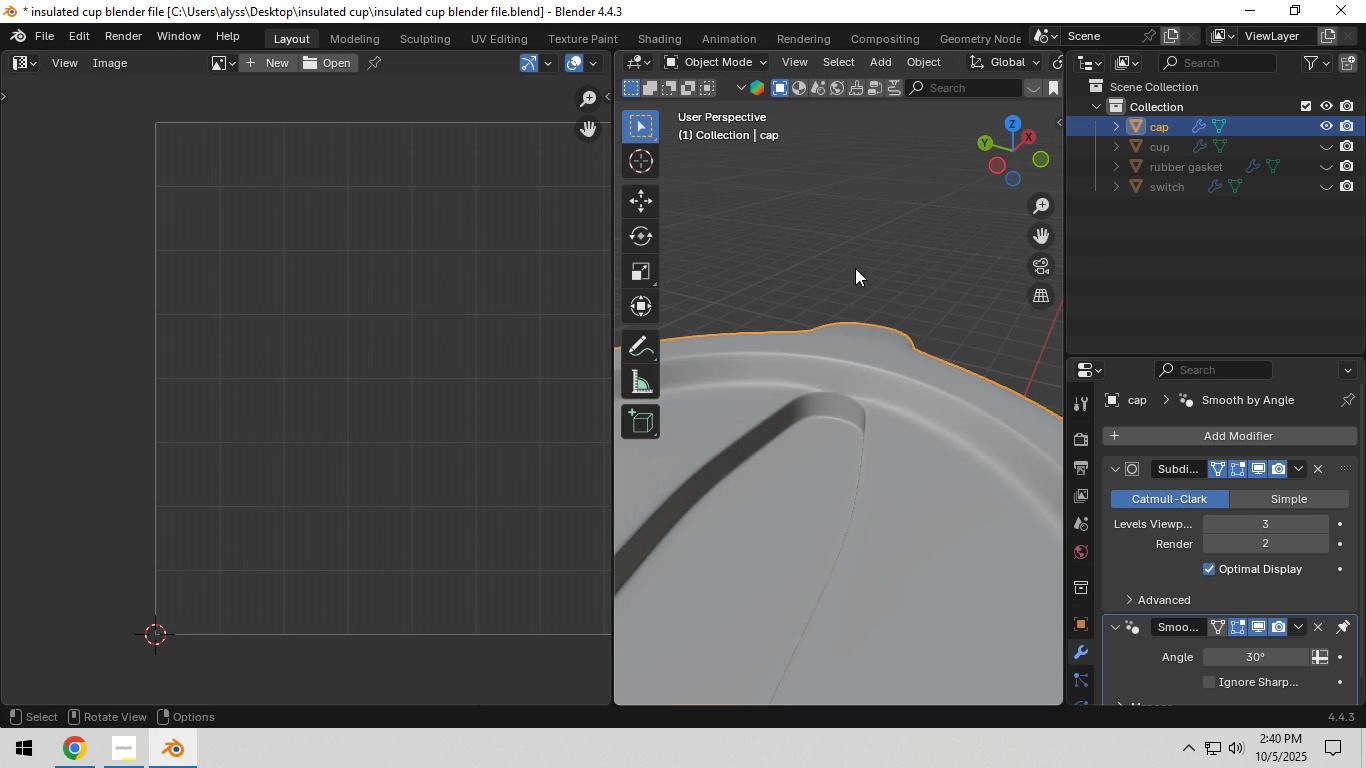 
scroll: coordinate [851, 286], scroll_direction: down, amount: 4.0